 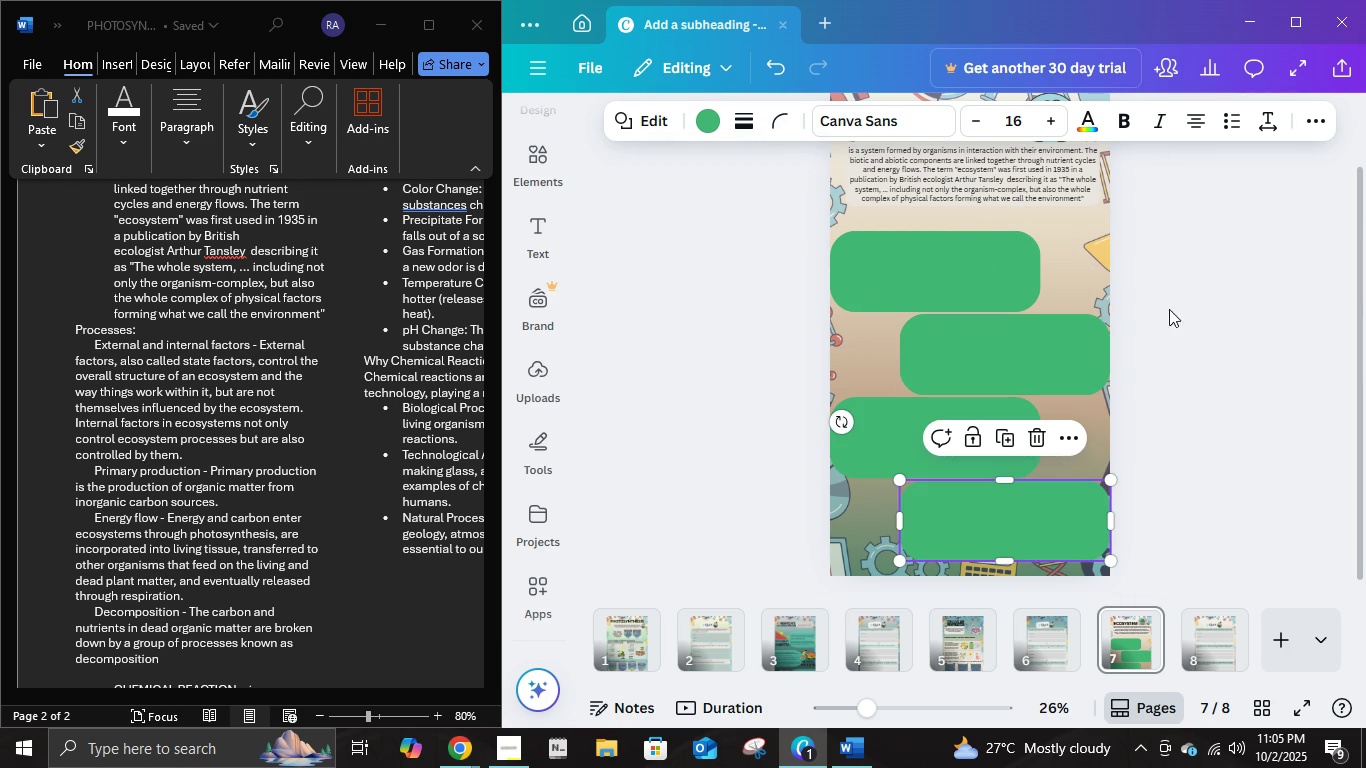 
left_click([1217, 407])
 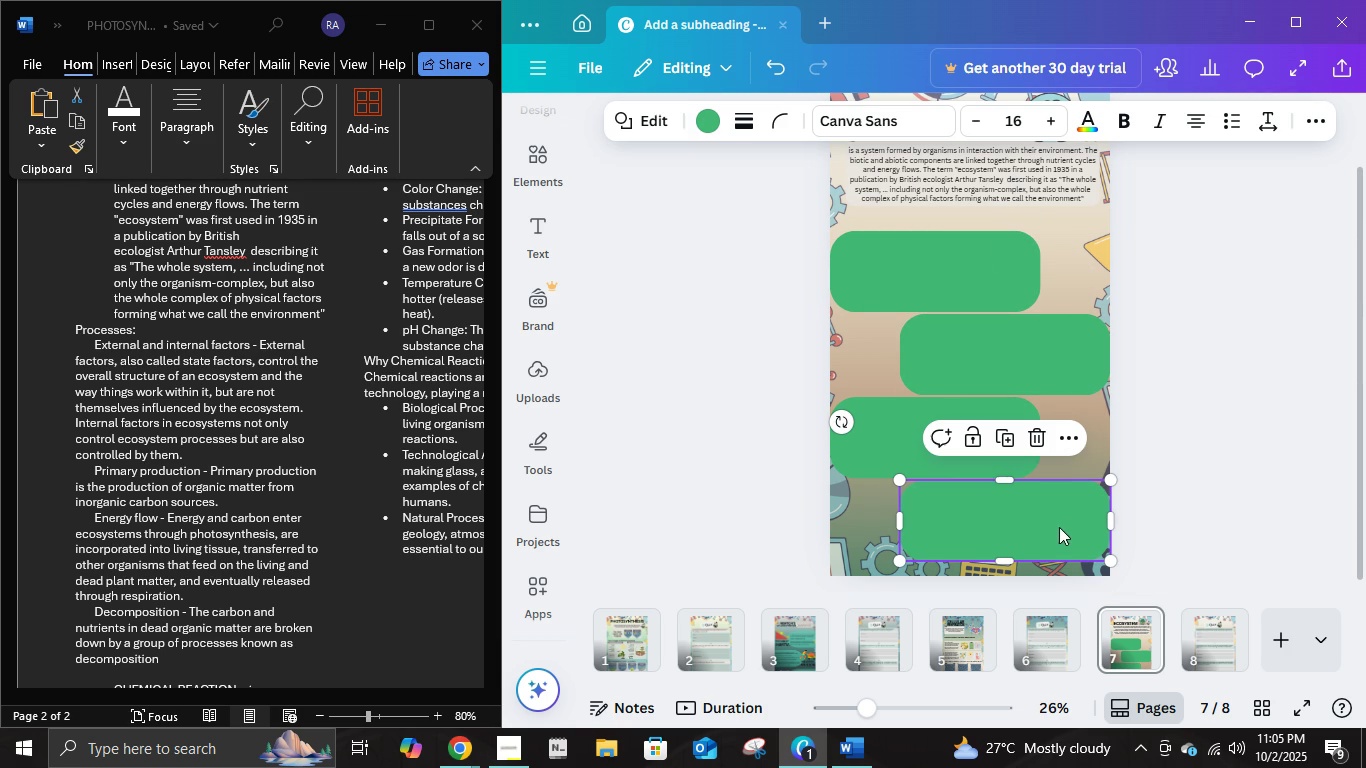 
left_click([1059, 527])
 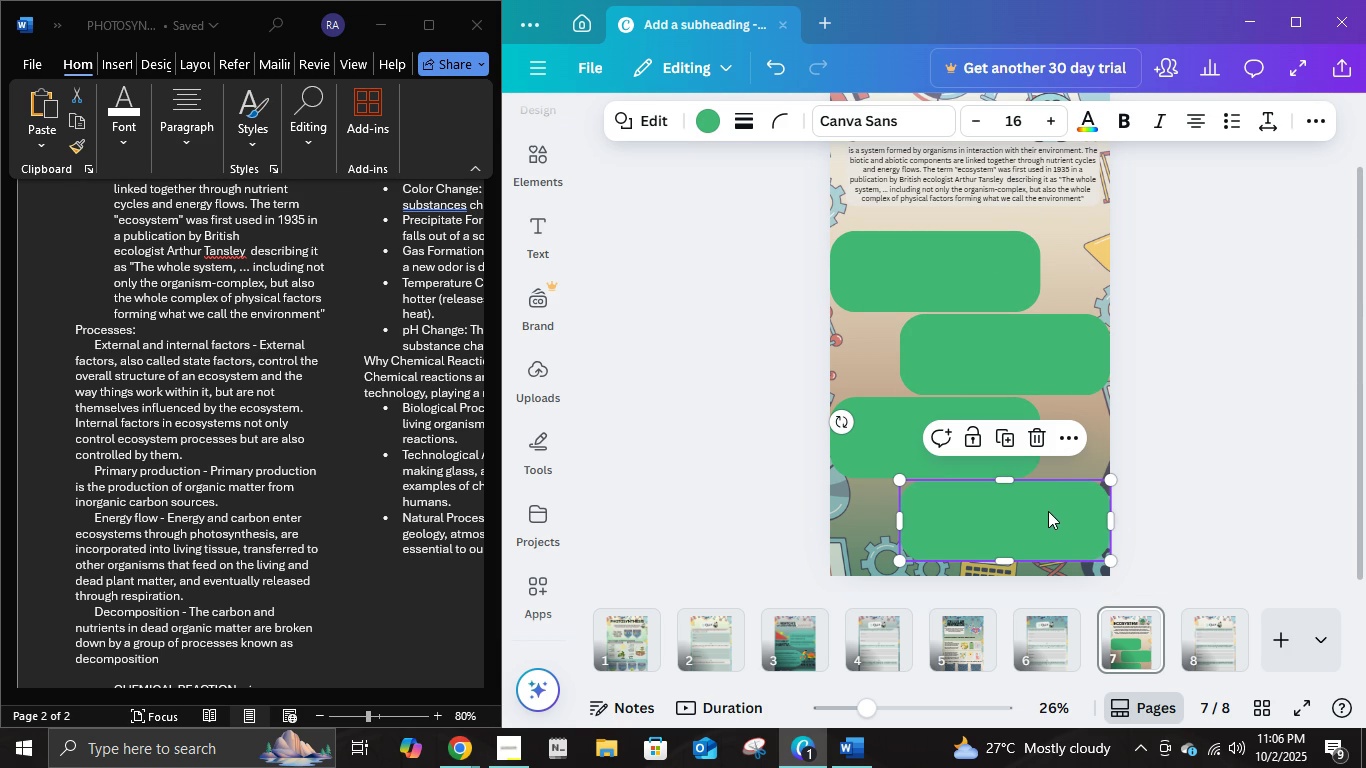 
scroll: coordinate [249, 474], scroll_direction: down, amount: 3.0
 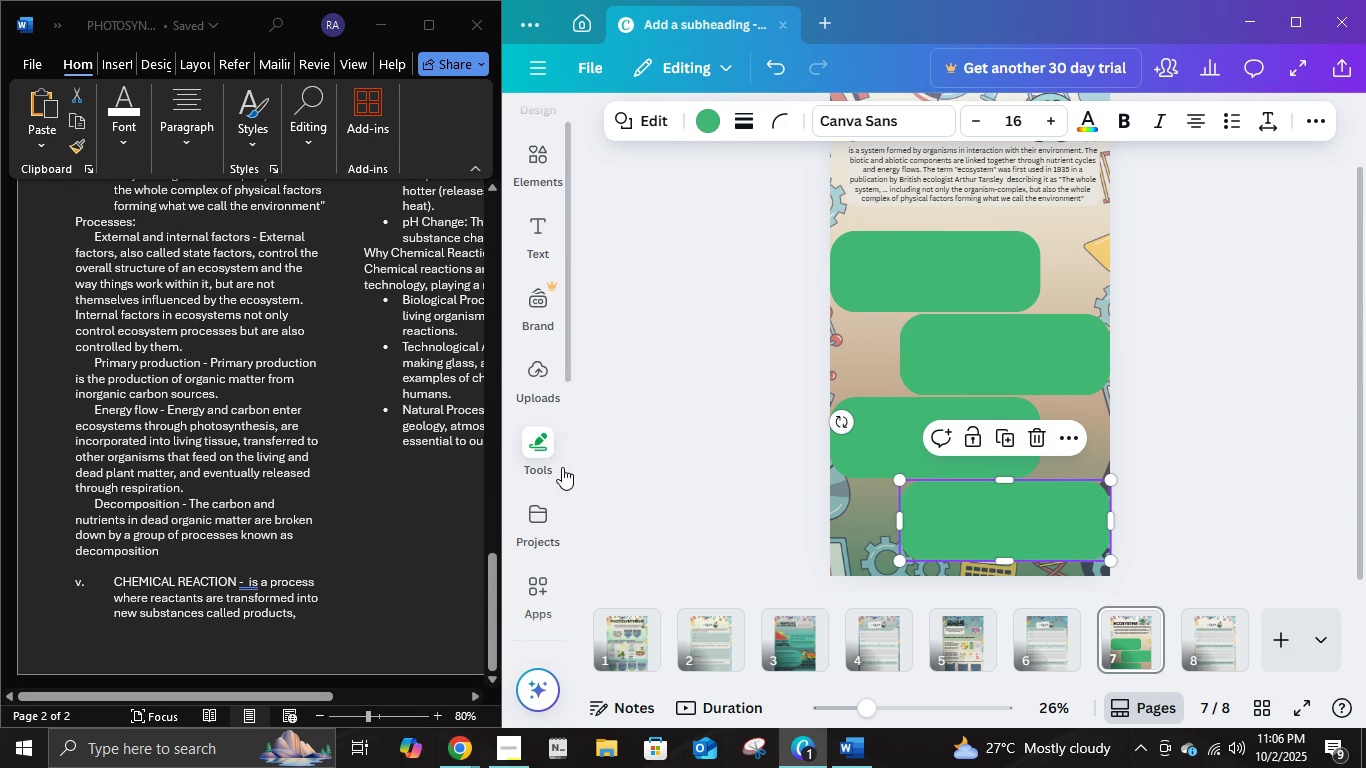 
scroll: coordinate [166, 495], scroll_direction: up, amount: 1.0
 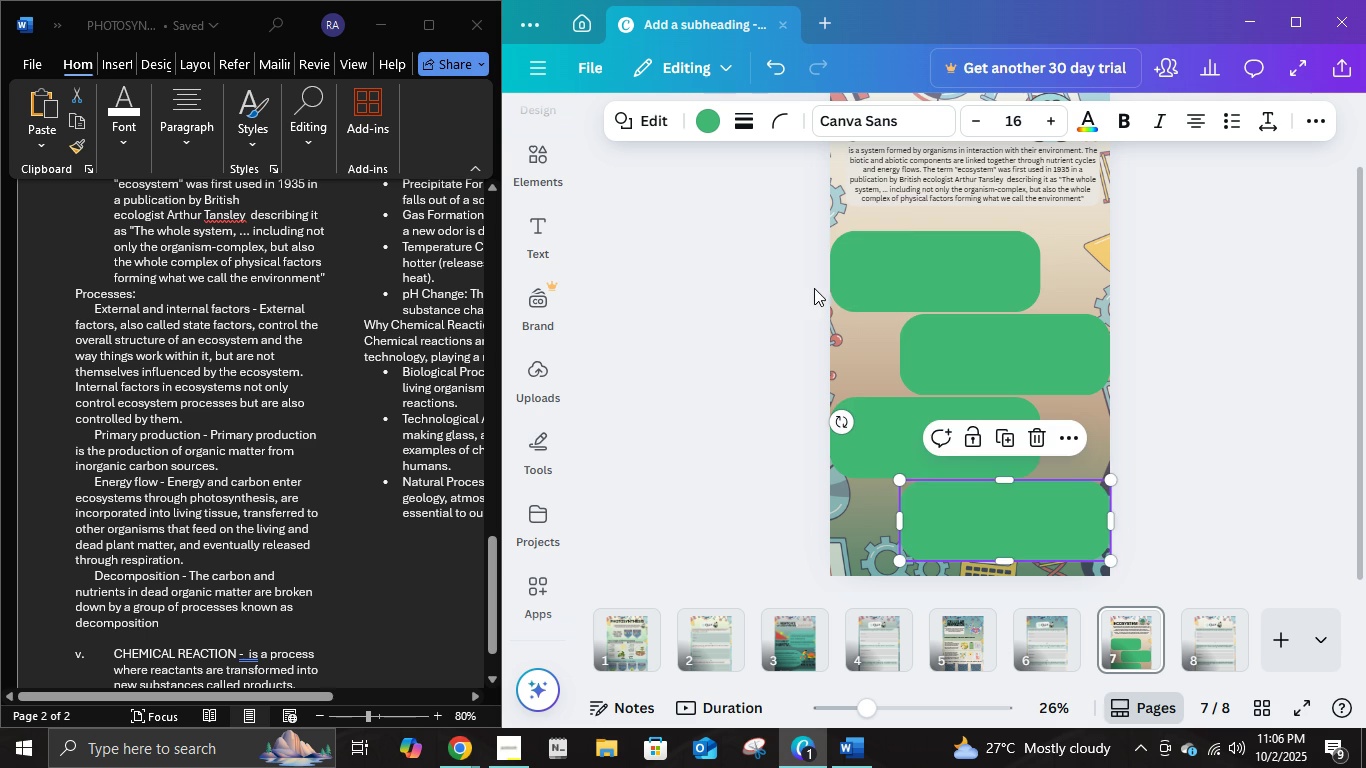 
left_click([897, 266])
 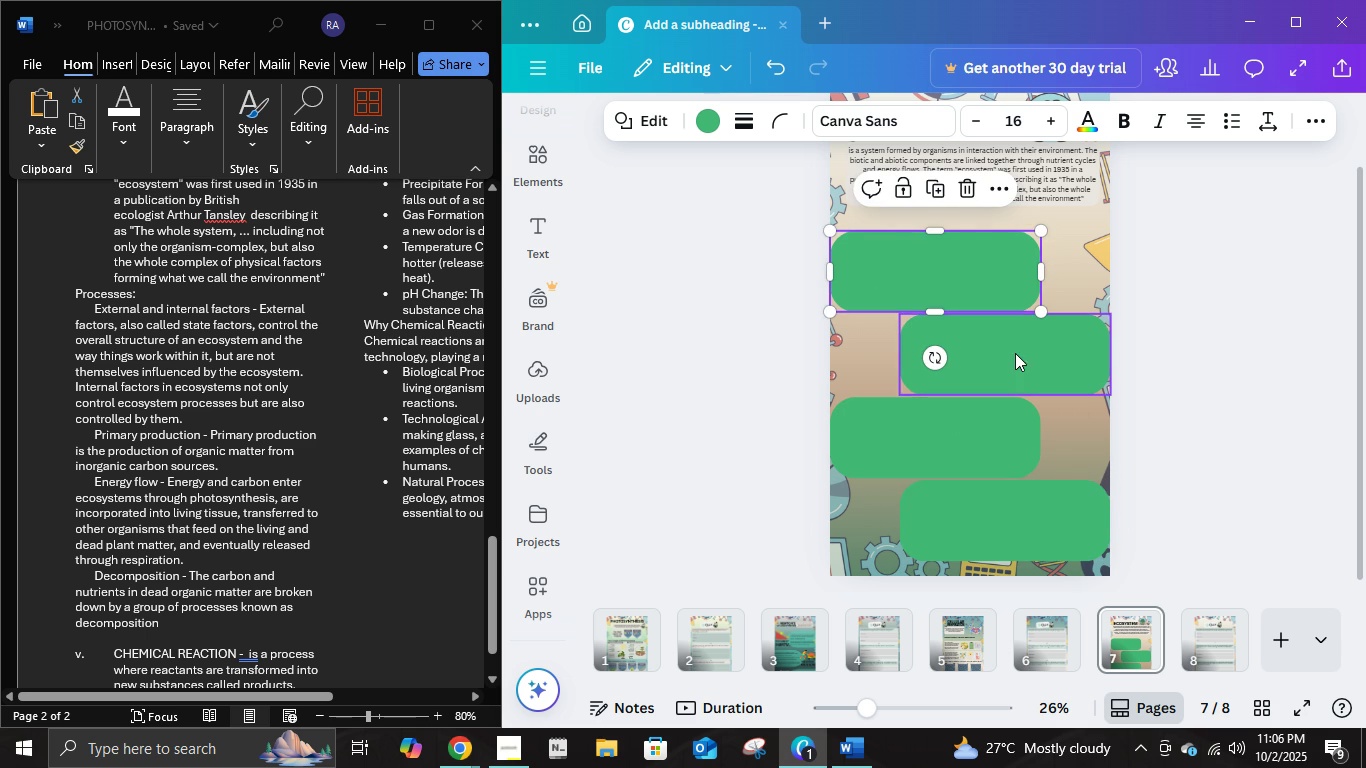 
left_click([1019, 350])
 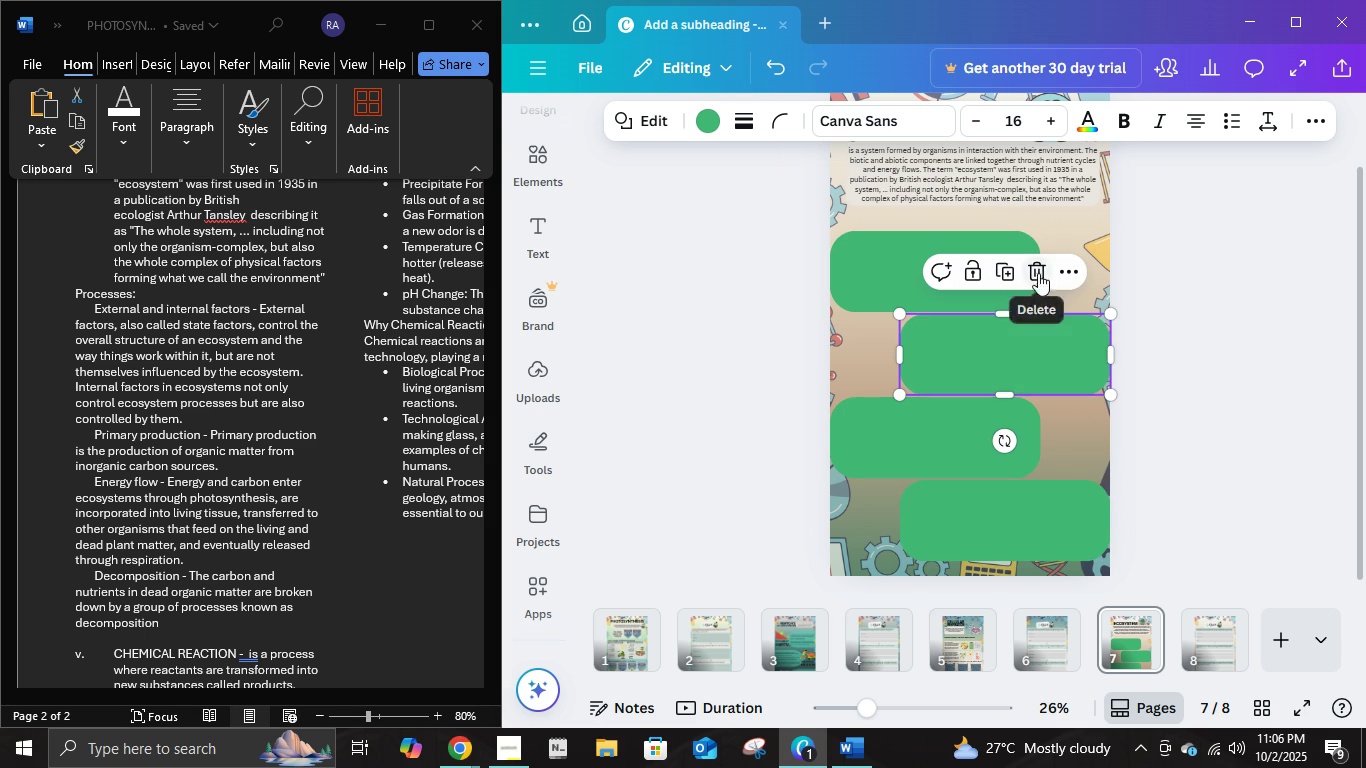 
left_click([996, 426])
 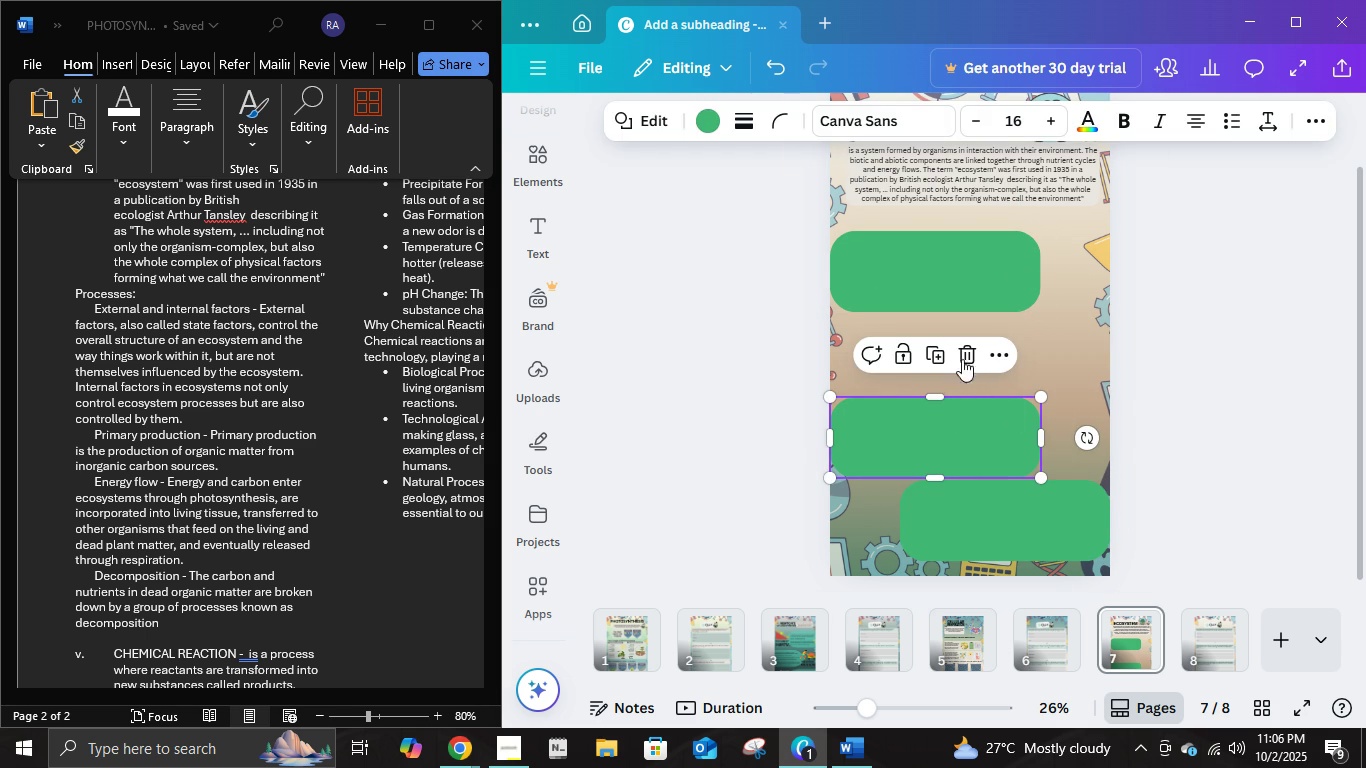 
left_click([959, 353])
 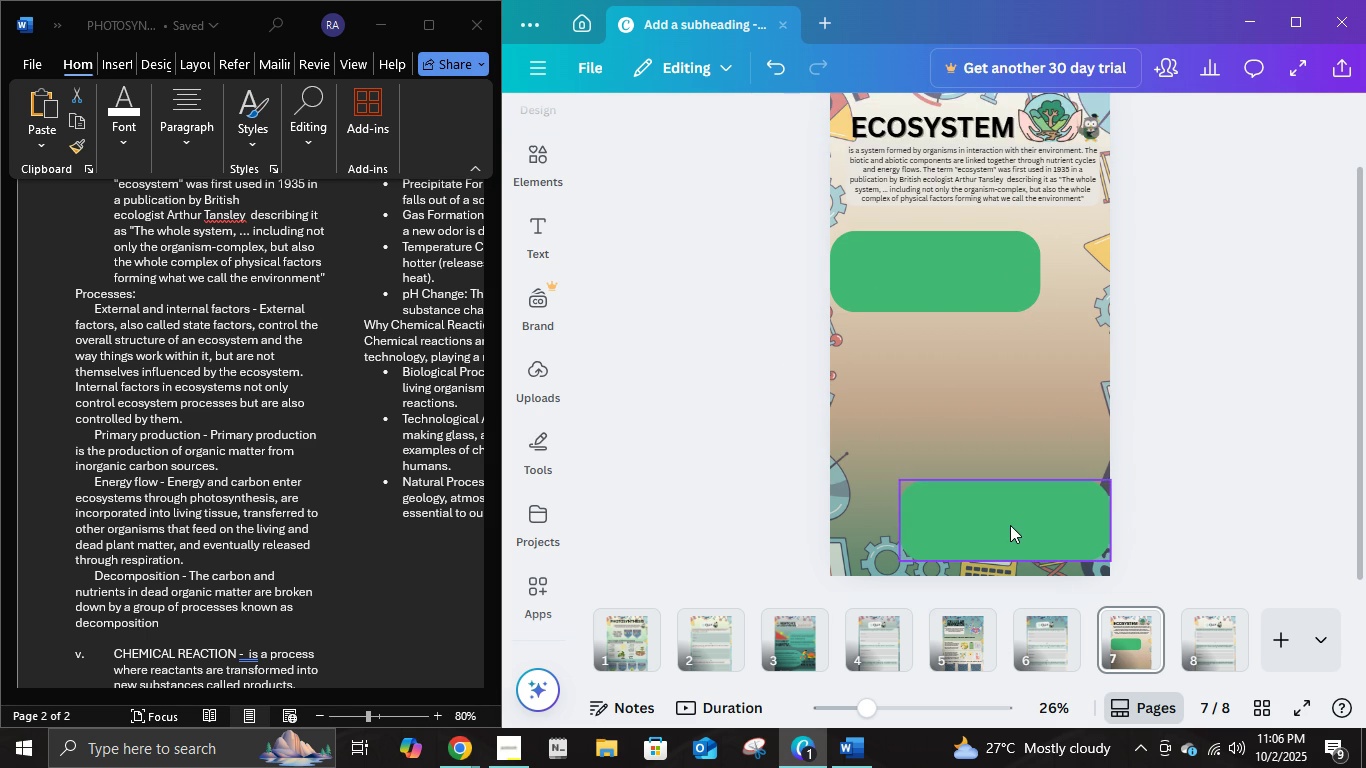 
left_click([1010, 525])
 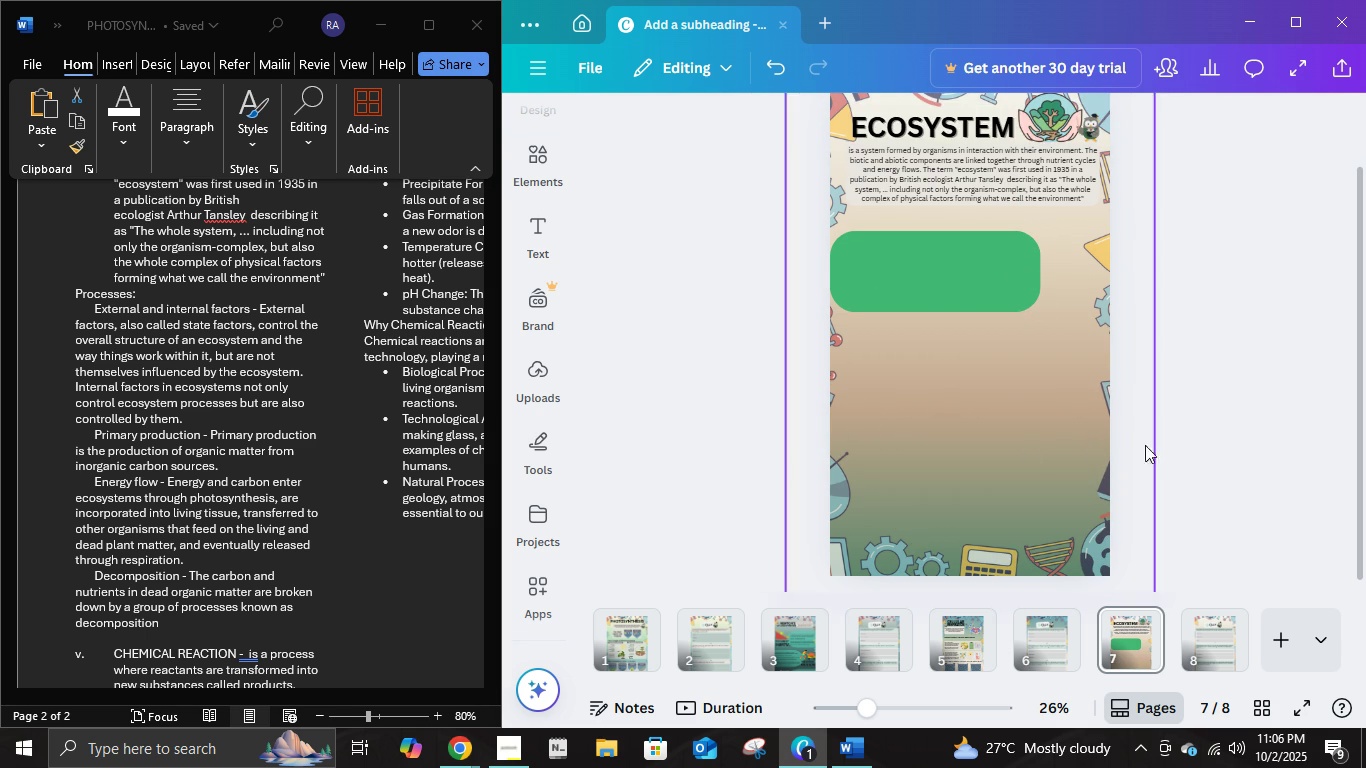 
double_click([1175, 438])
 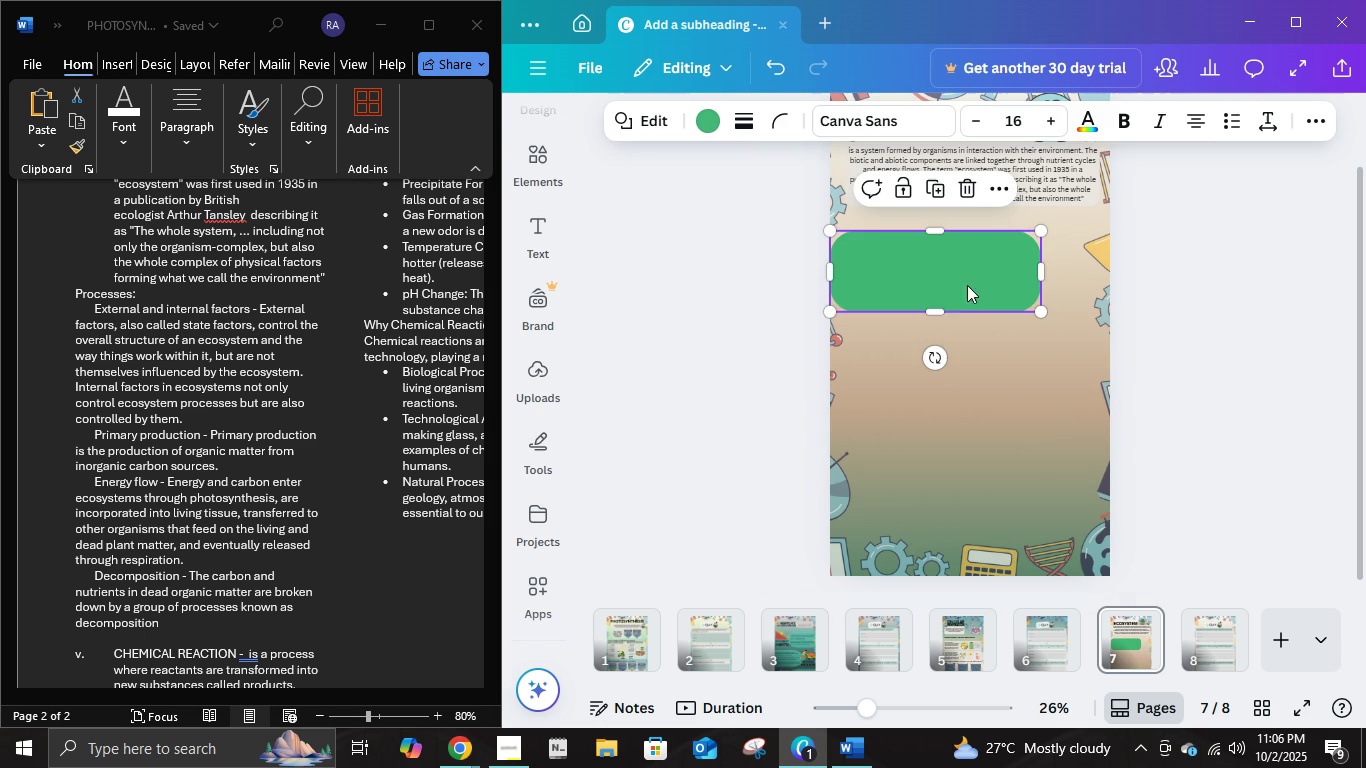 
triple_click([967, 285])